 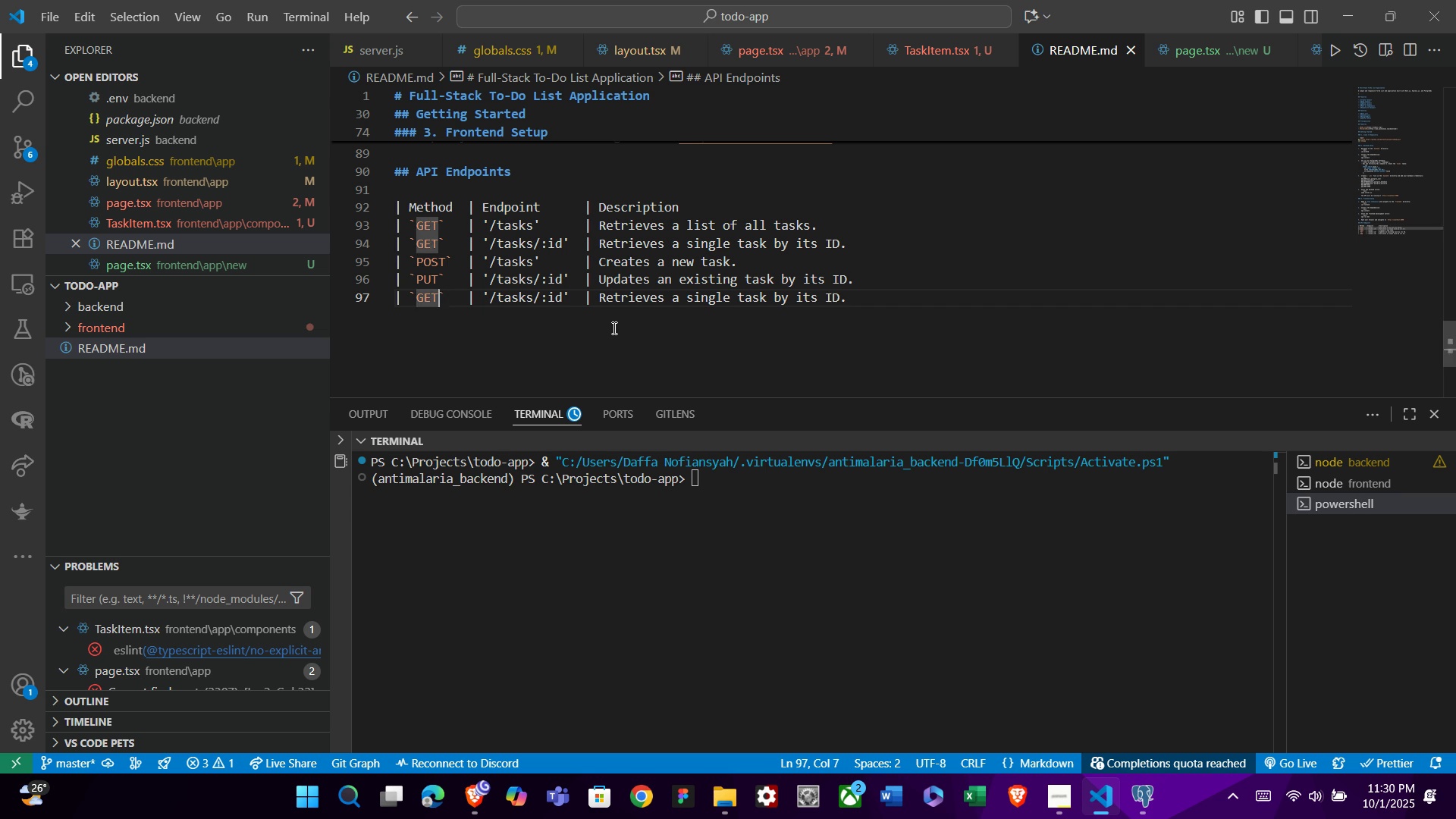 
key(ArrowLeft)
 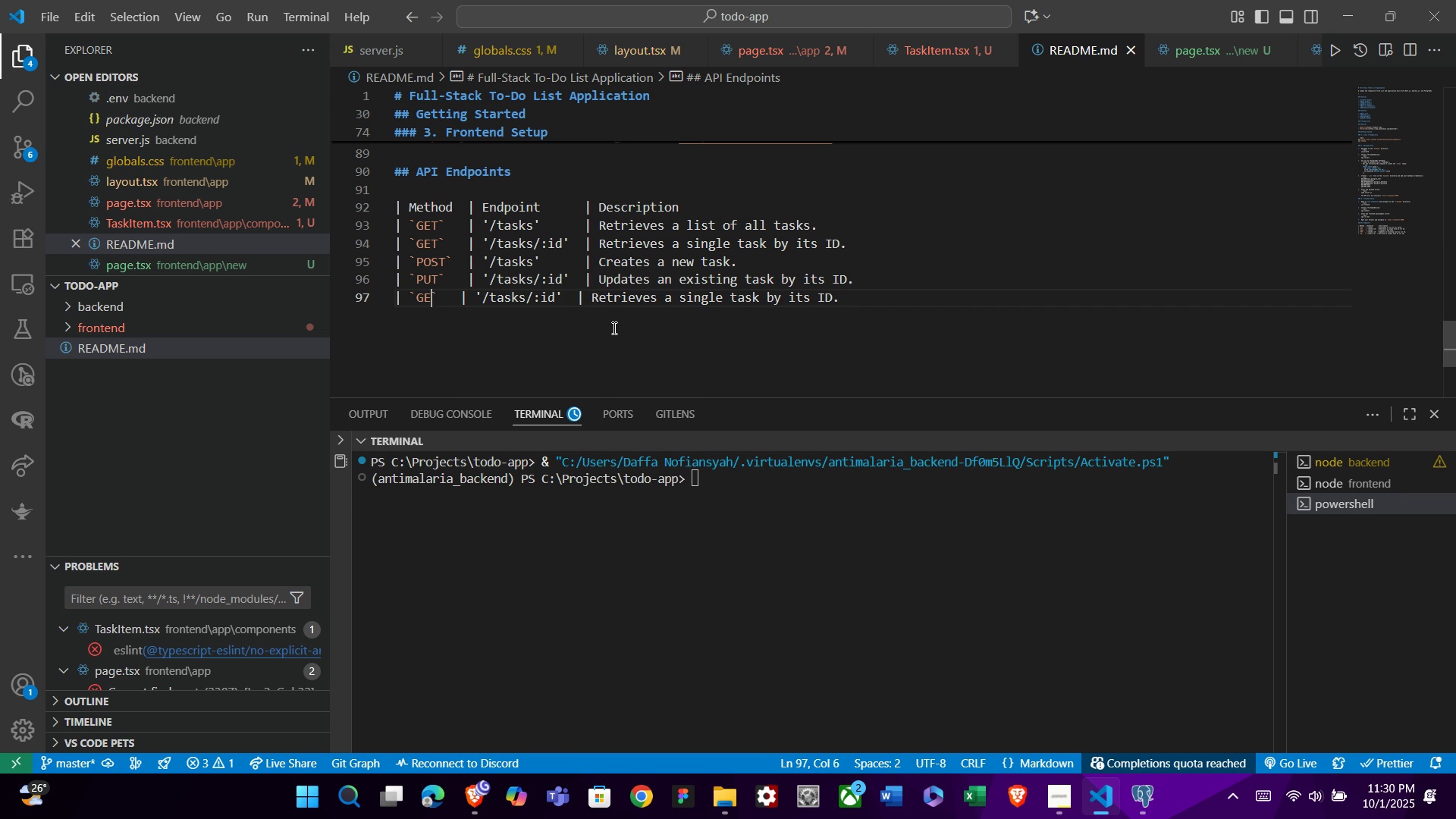 
key(Backspace)
key(Backspace)
key(Backspace)
type(DELETE)
 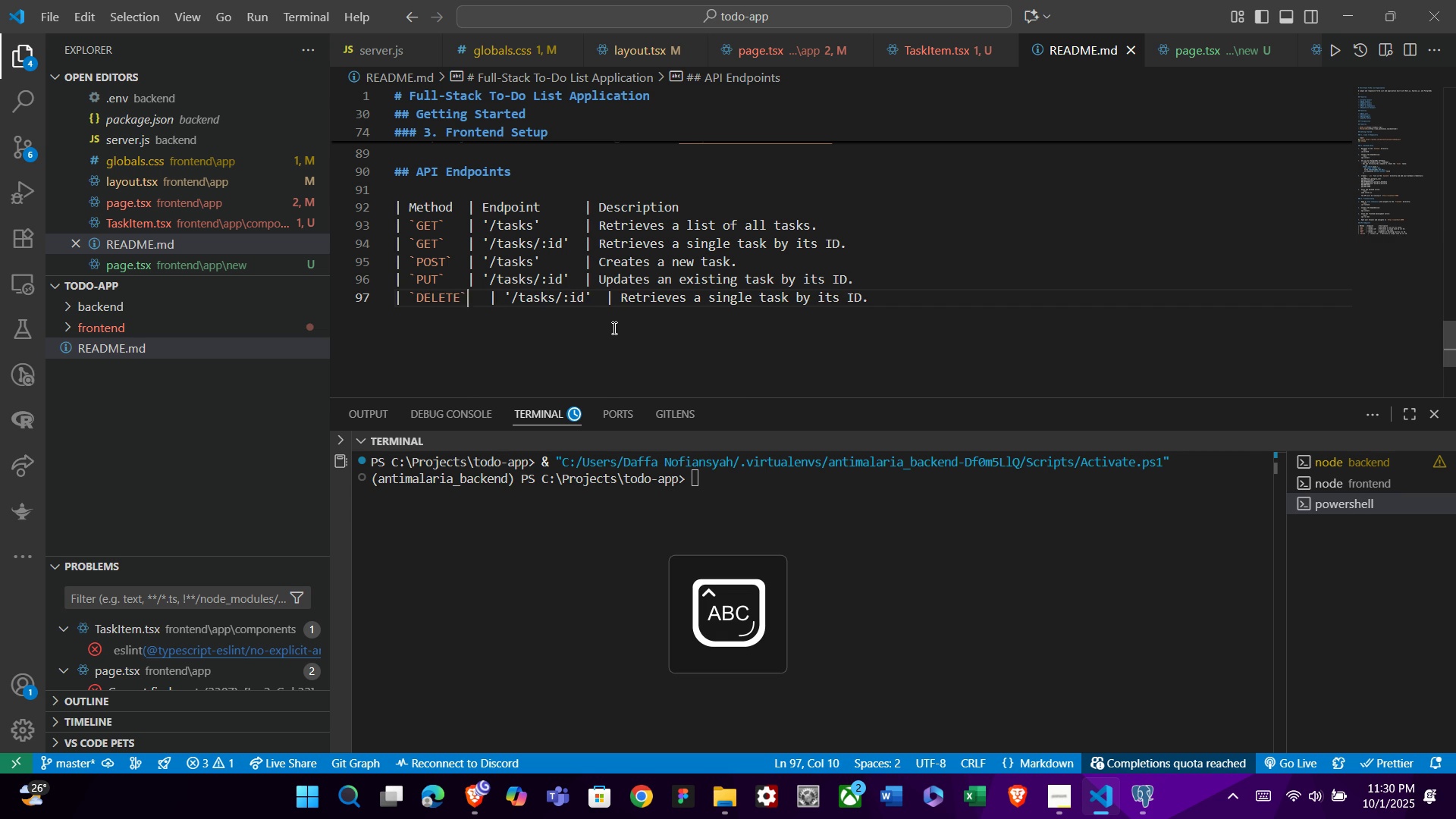 
key(ArrowRight)
 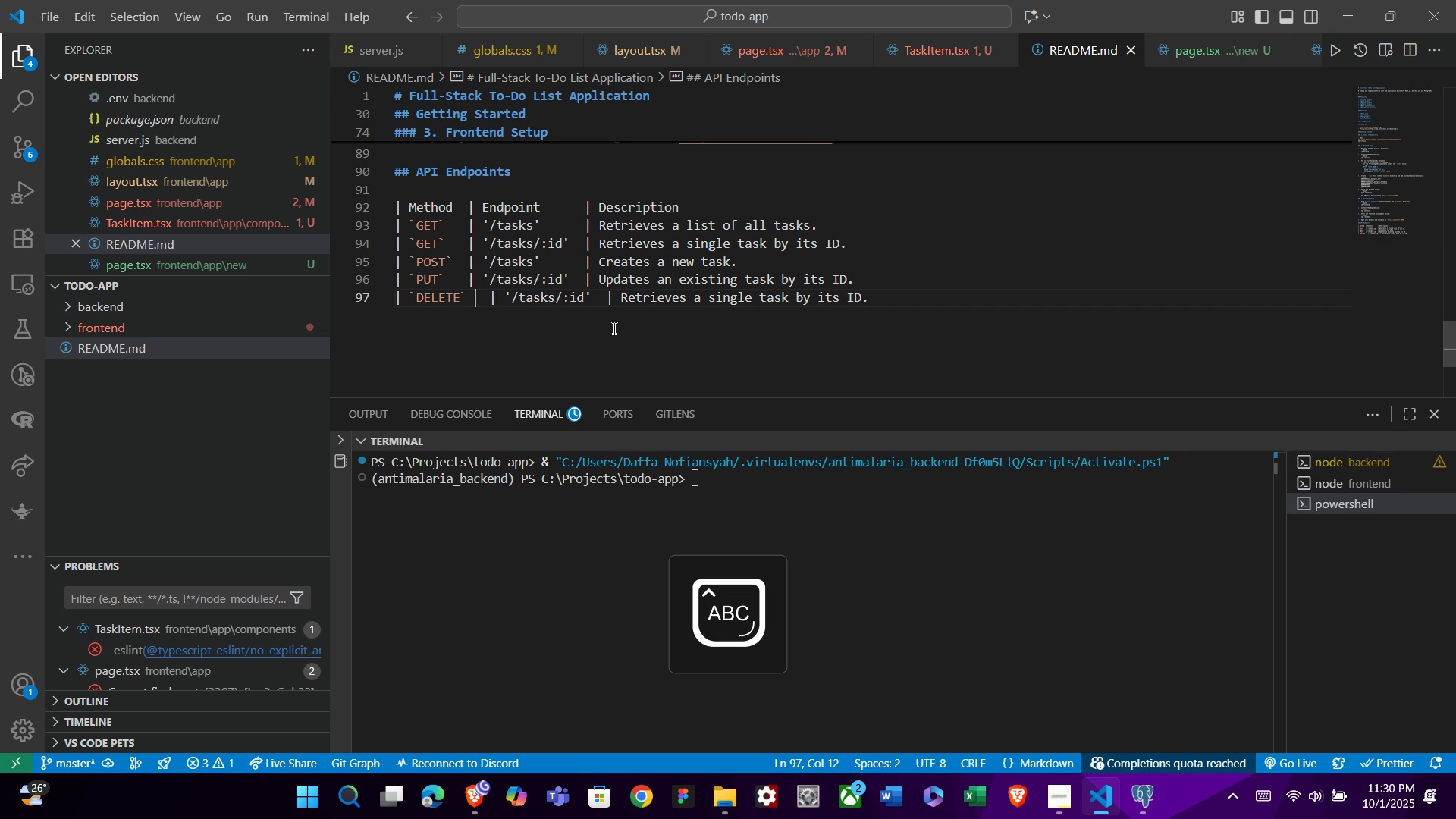 
key(ArrowRight)
 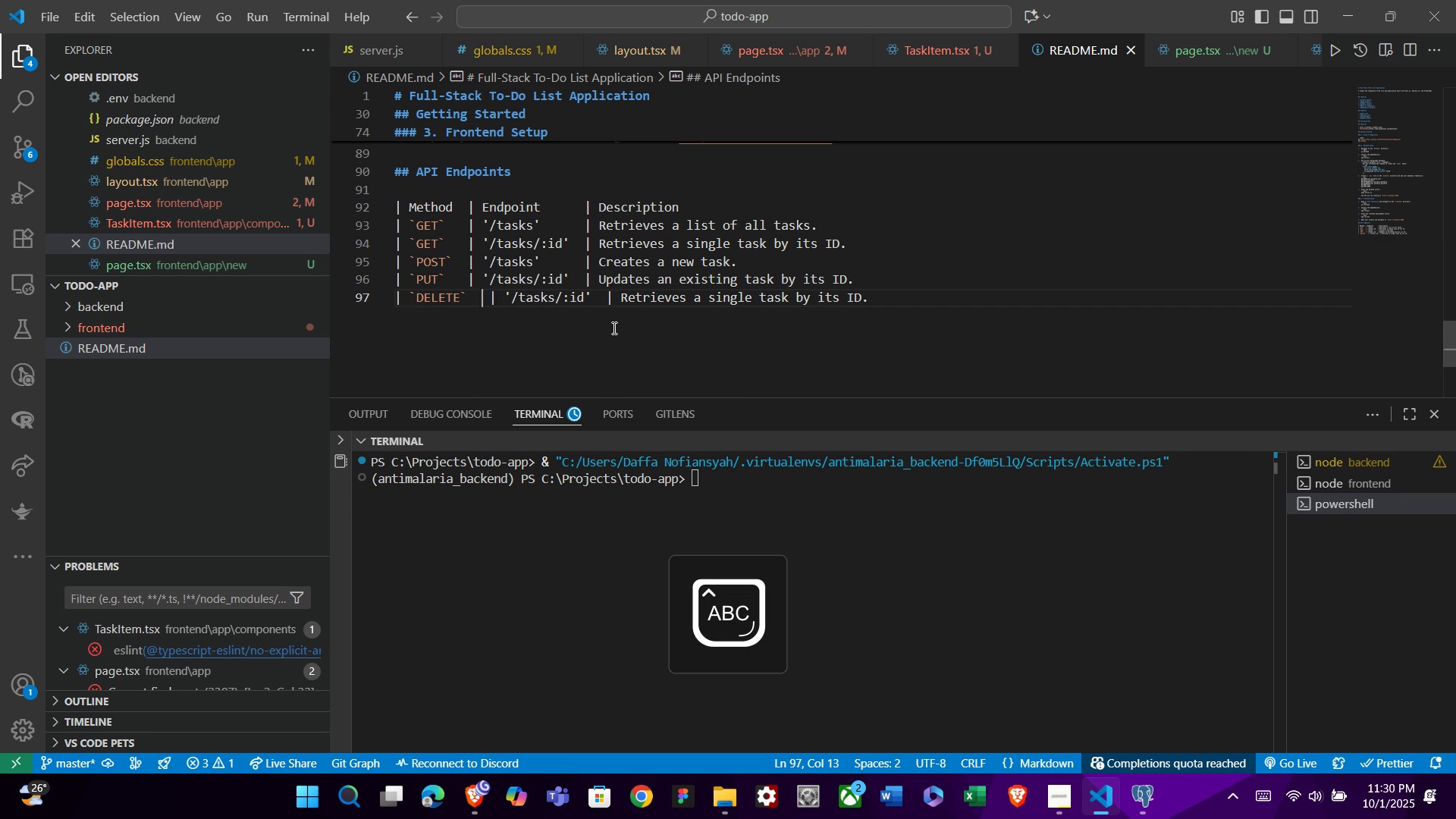 
key(ArrowRight)
 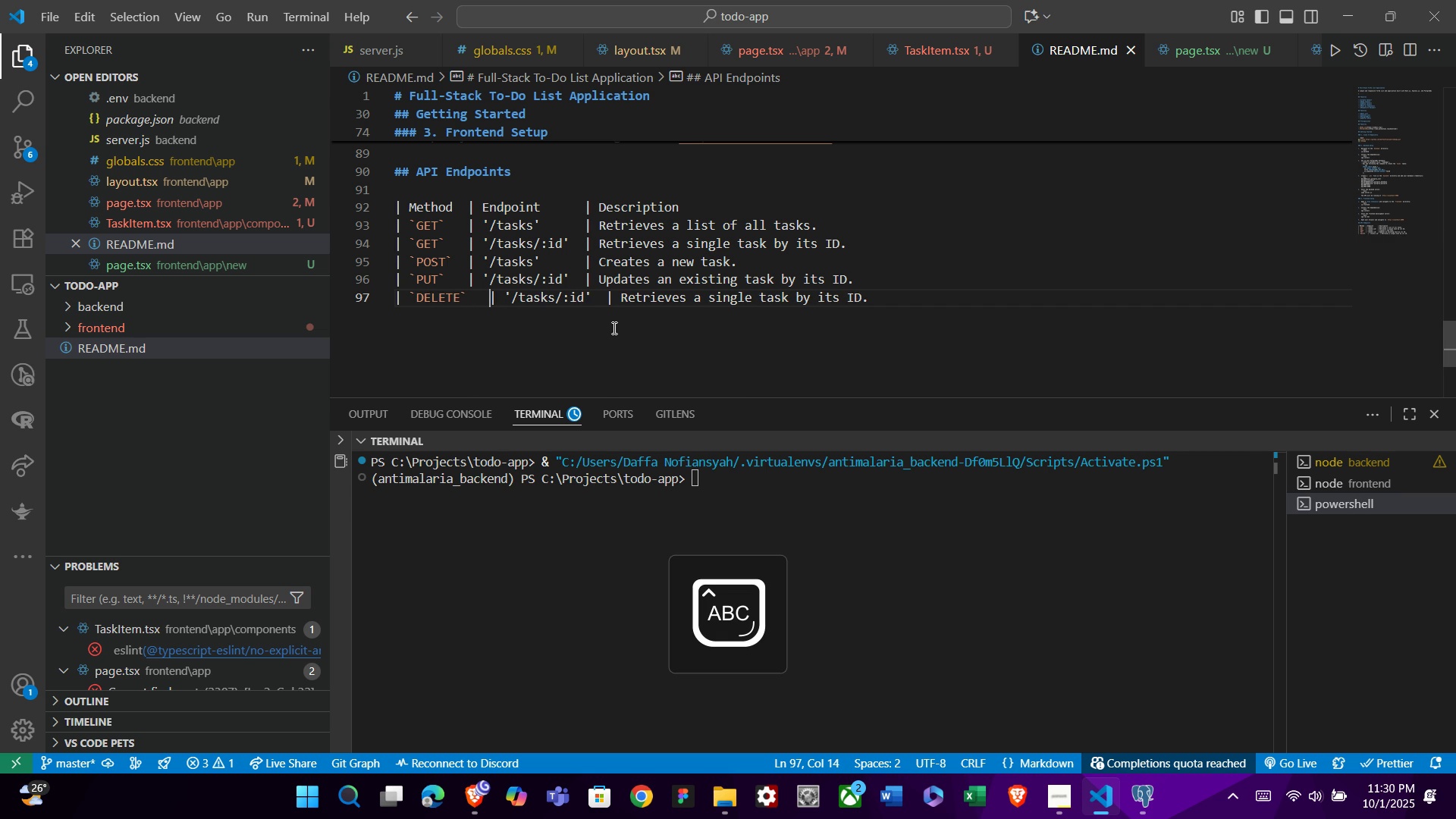 
key(ArrowRight)
 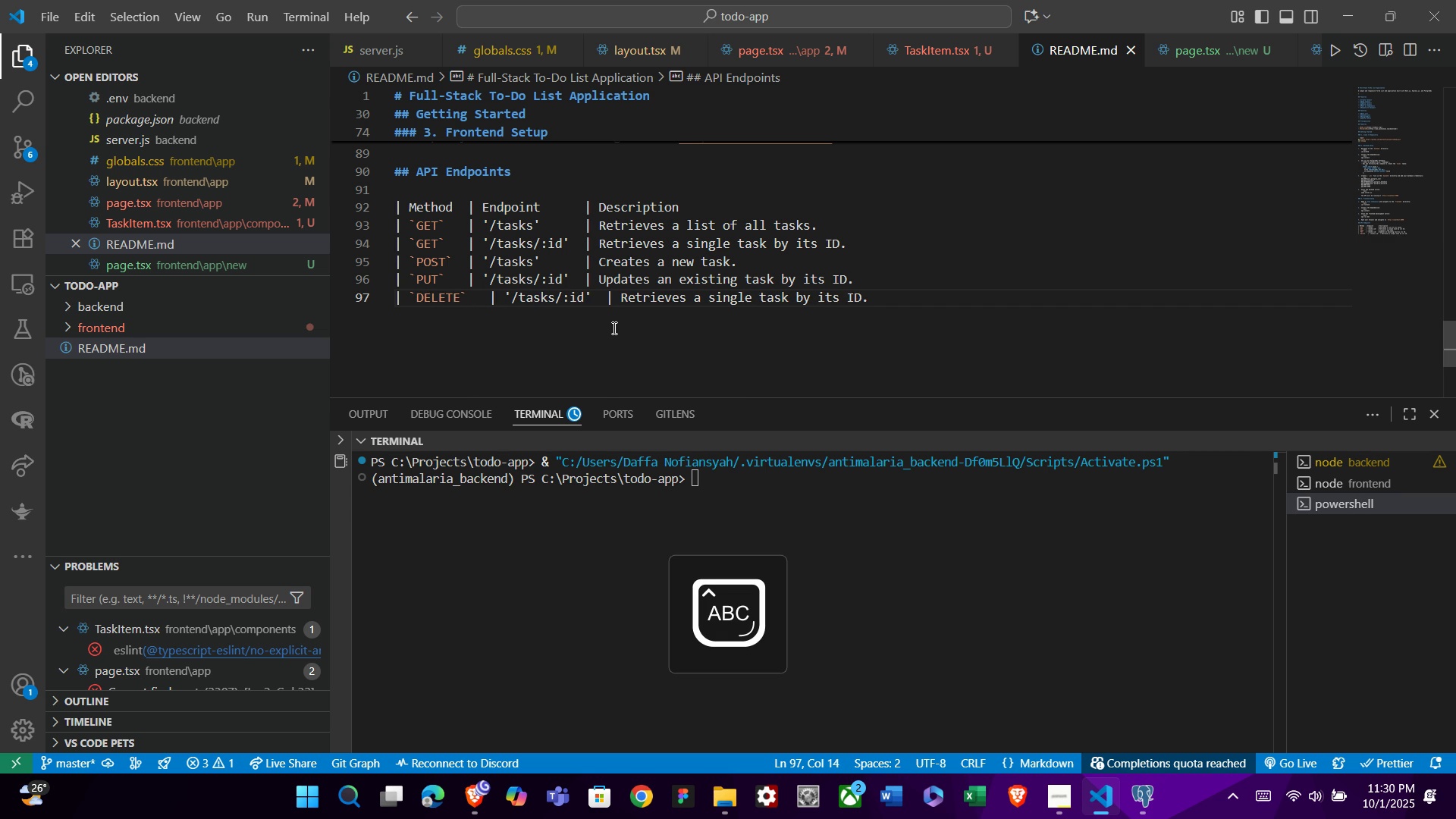 
key(Backspace)
 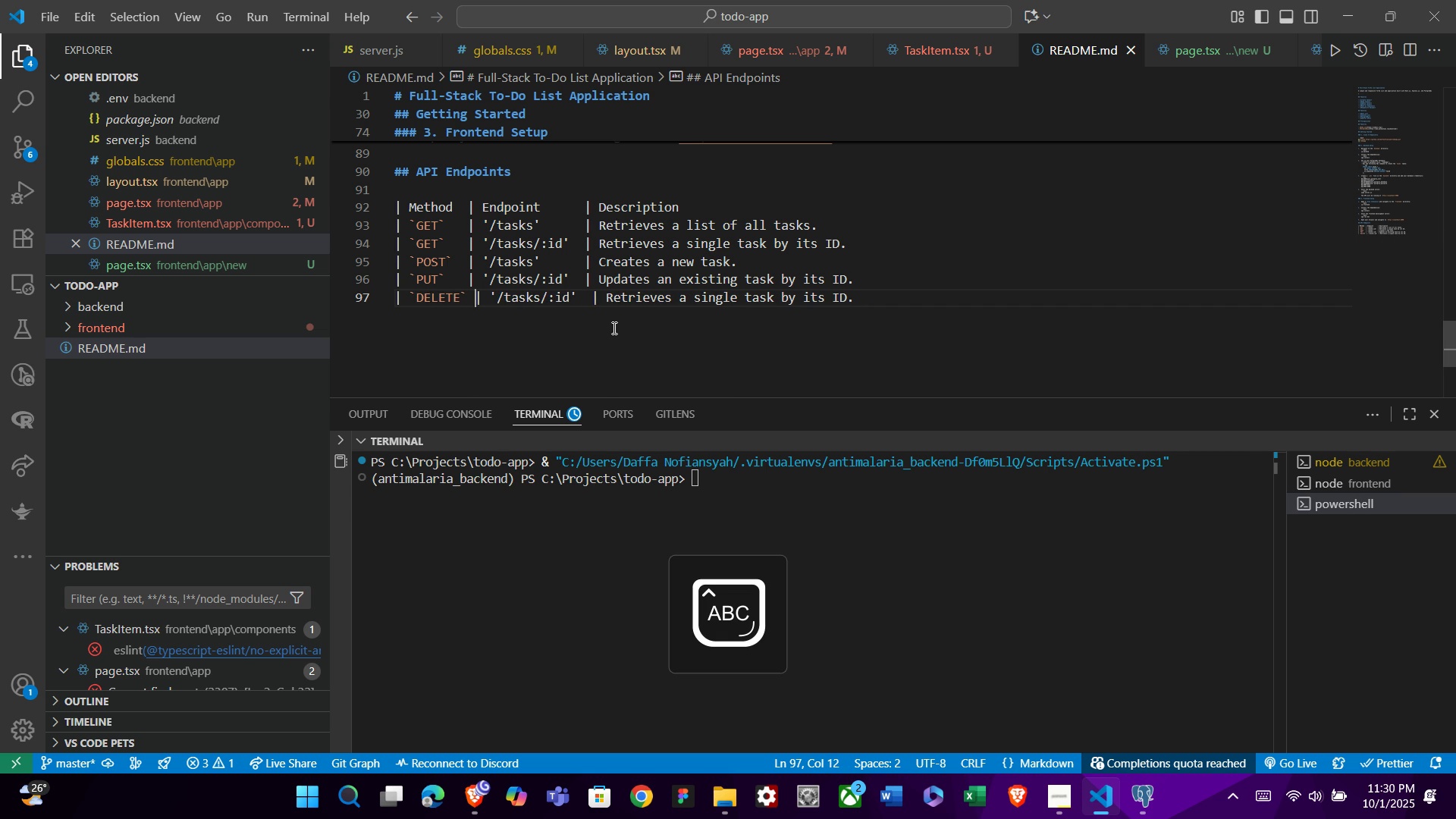 
key(Backspace)
 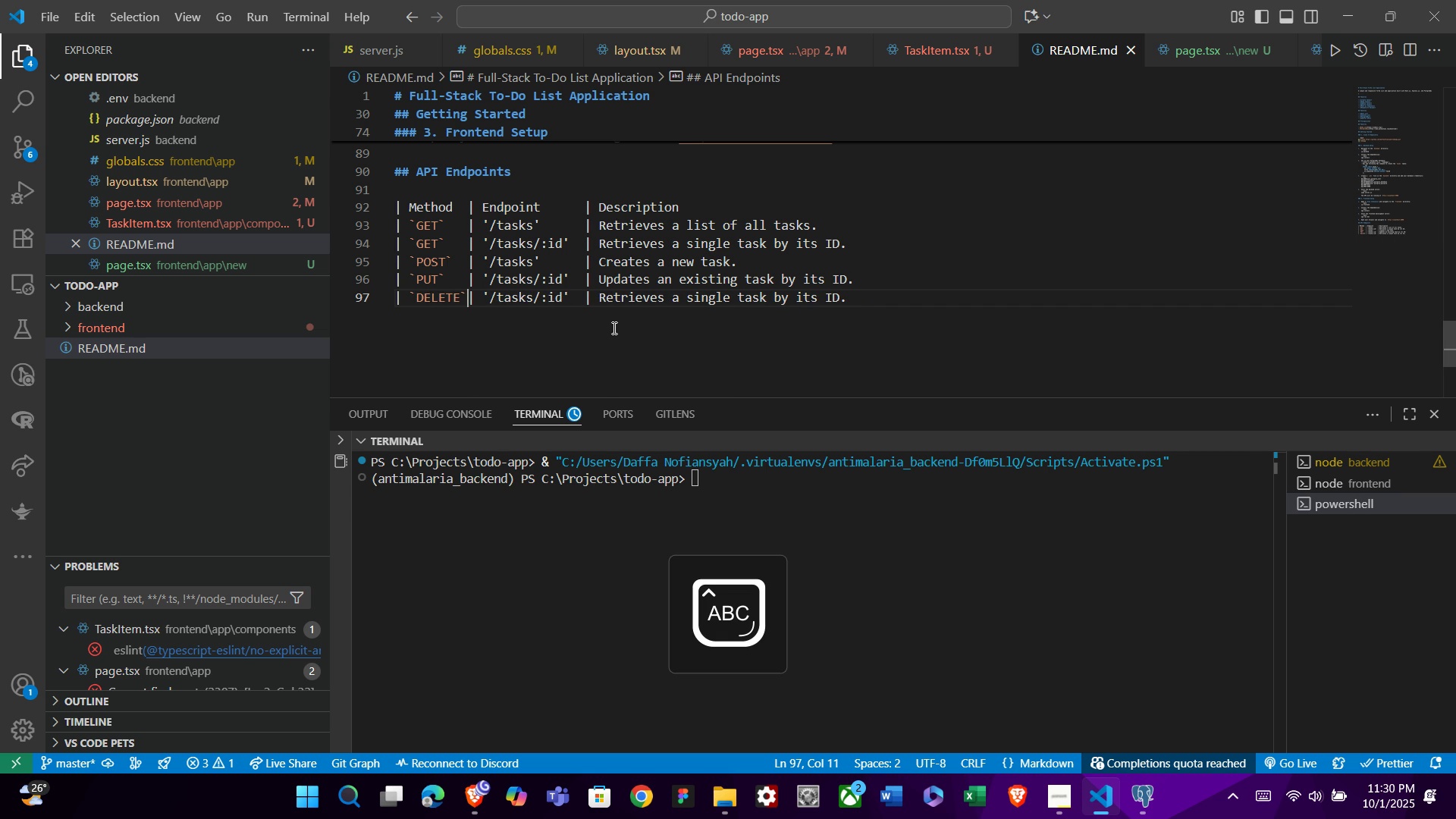 
key(Backspace)
 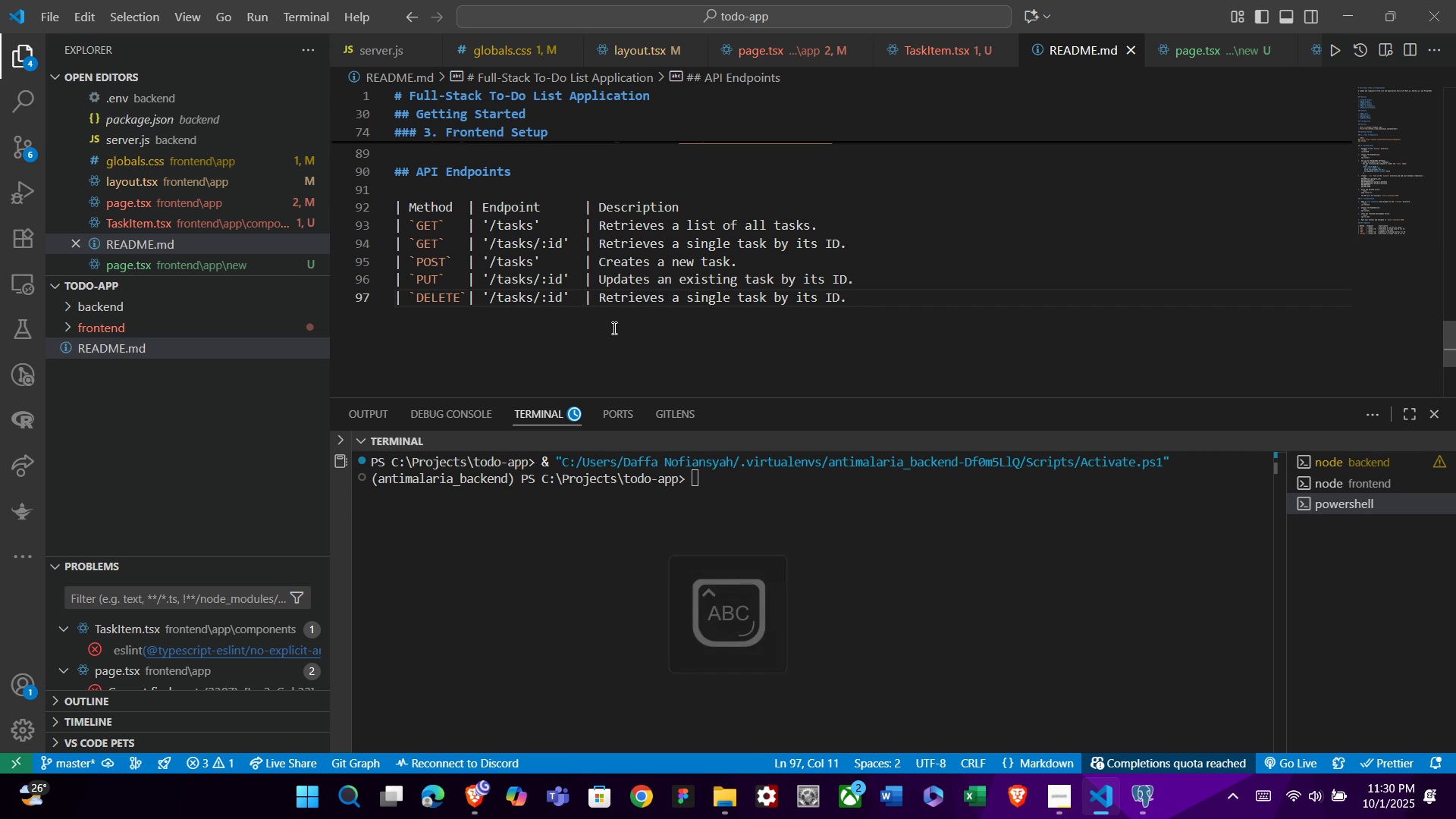 
key(ArrowUp)
 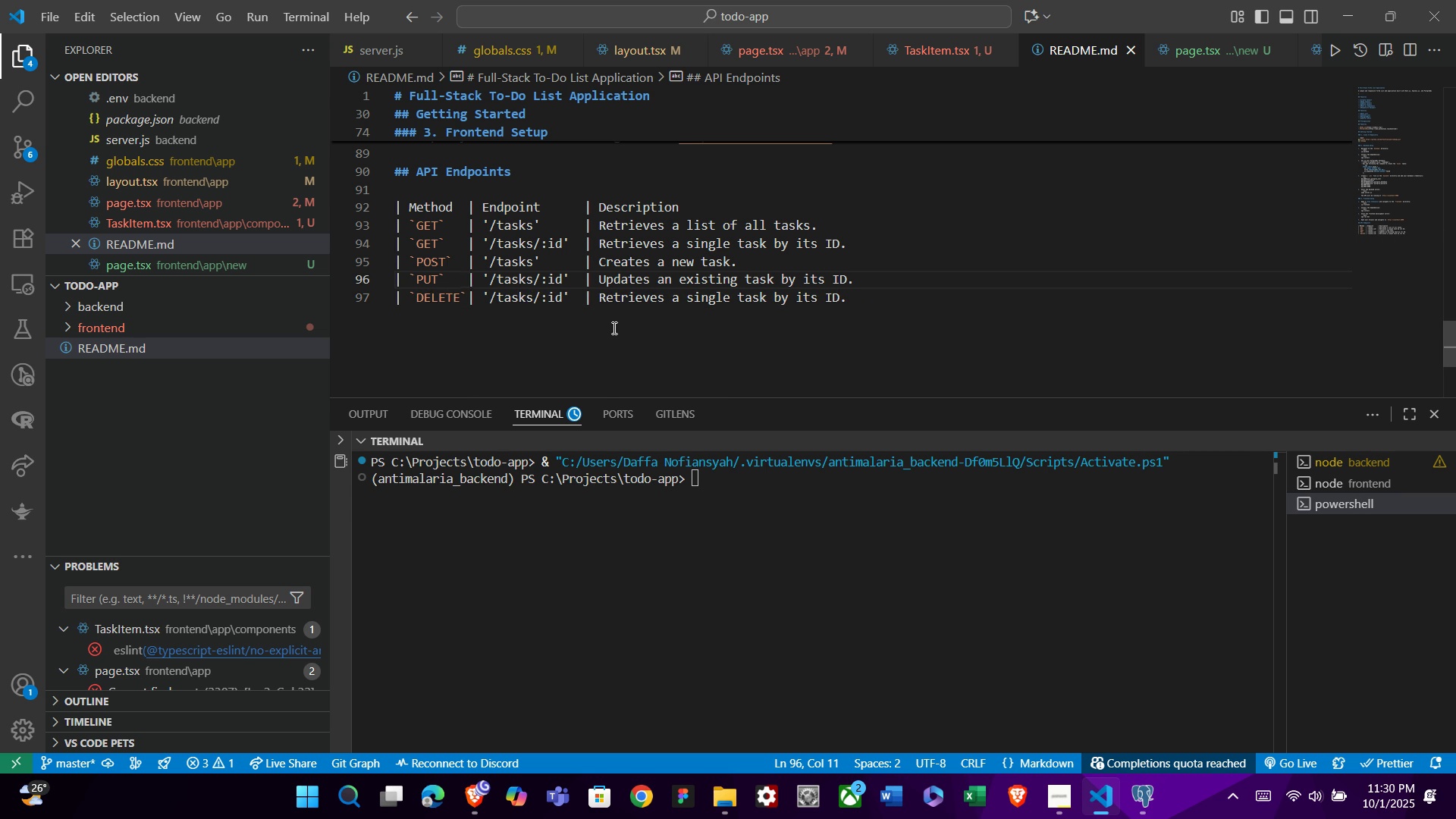 
key(ArrowDown)
 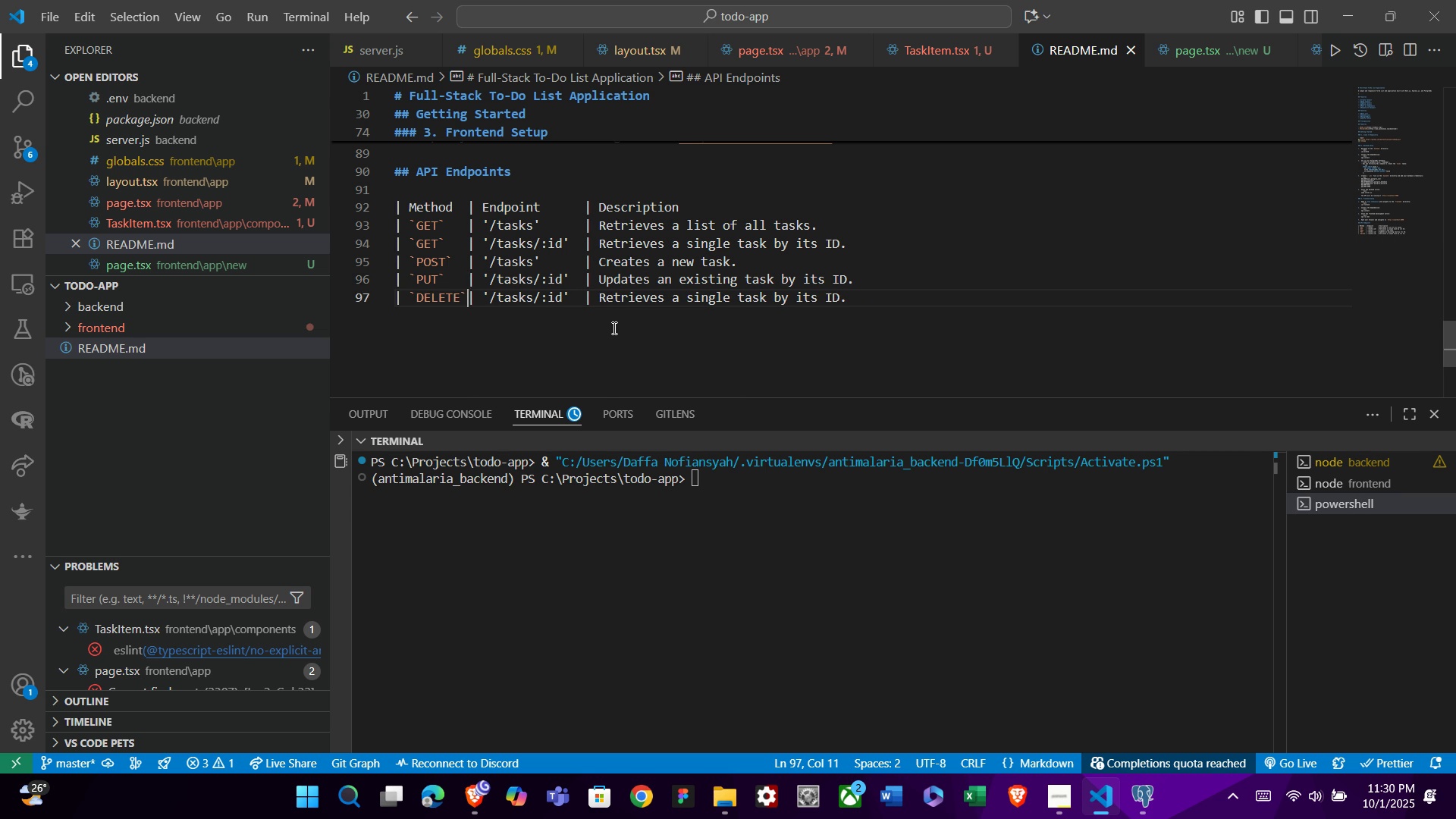 
key(Tab)
 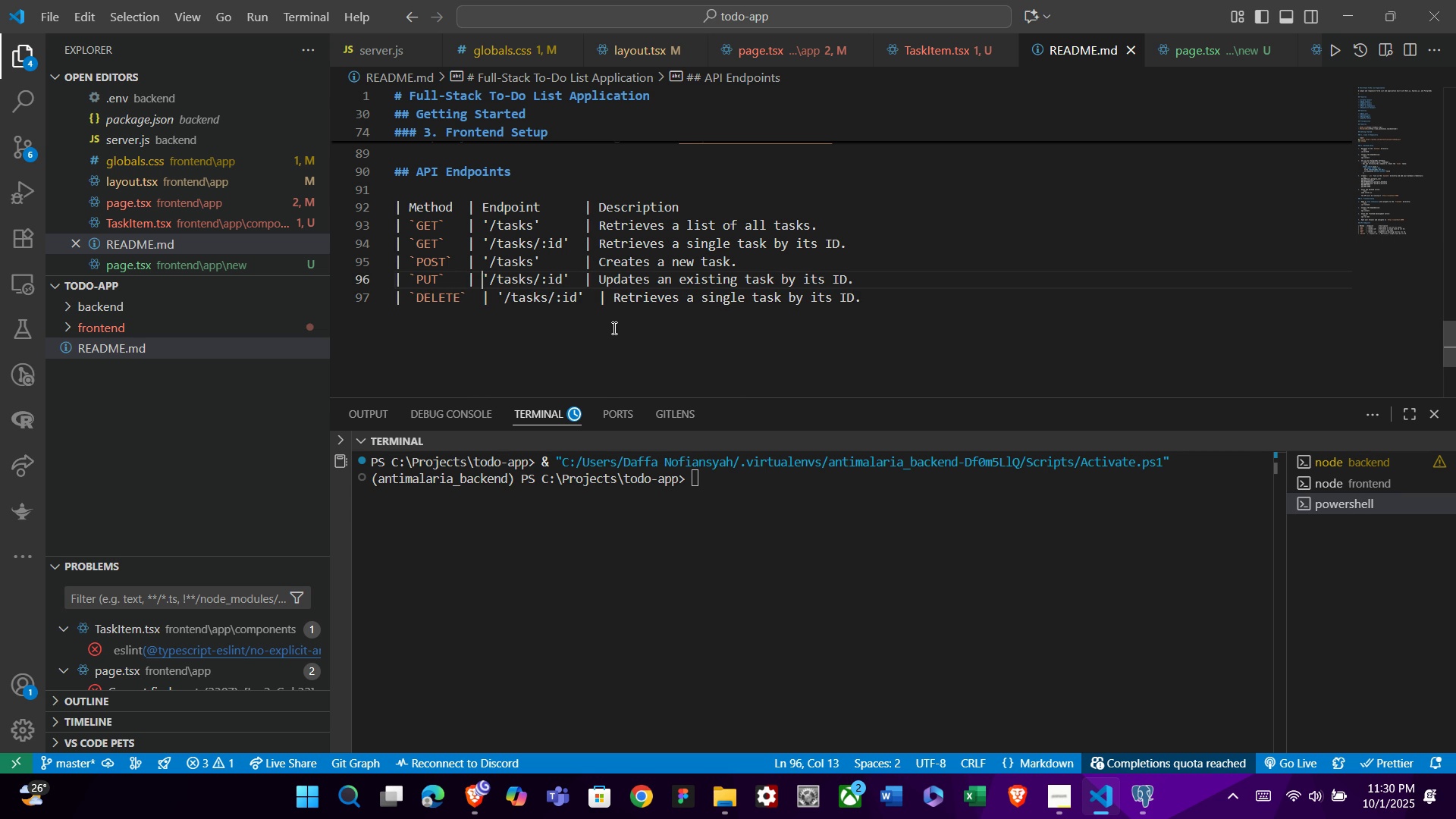 
key(ArrowUp)
 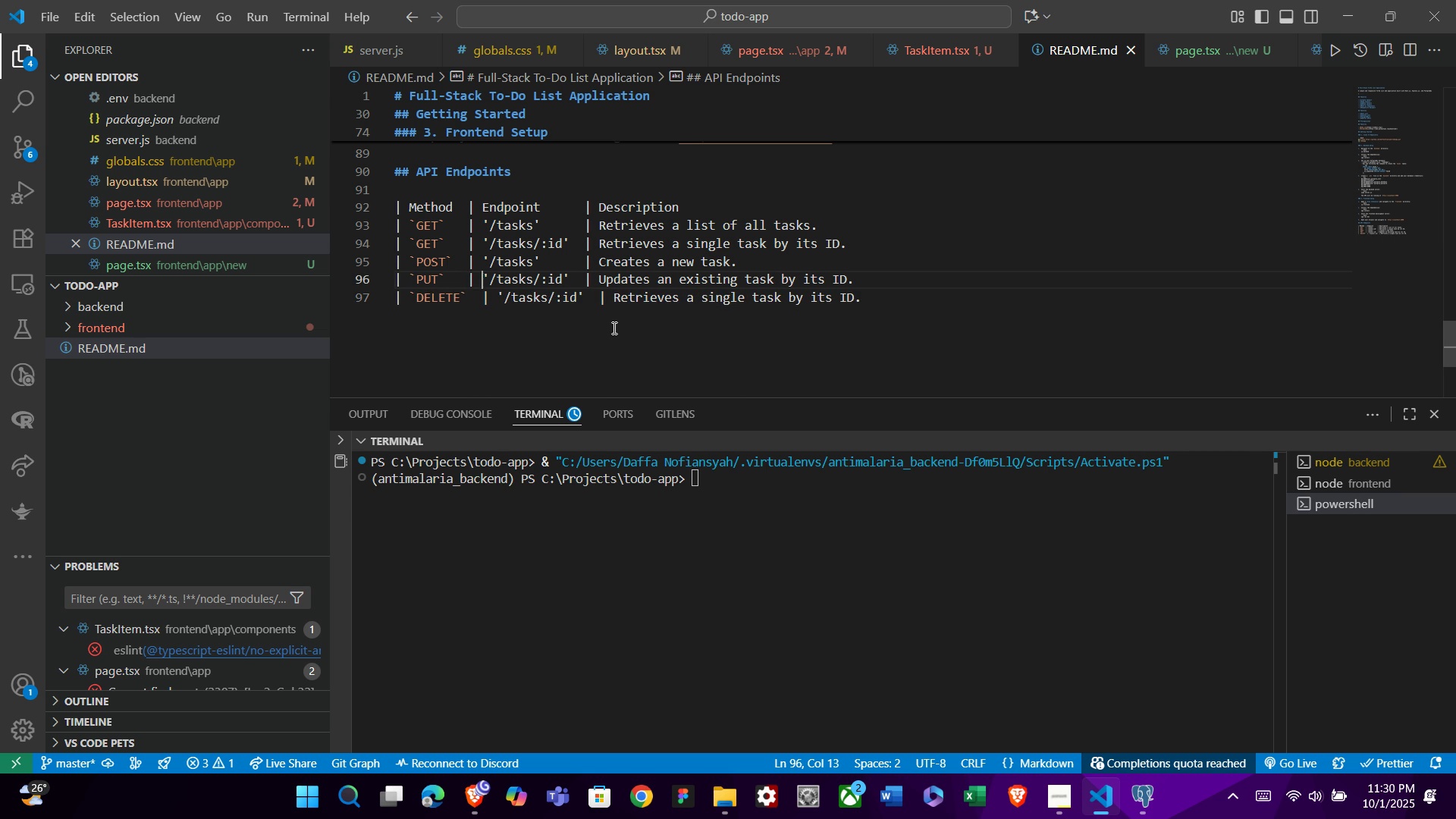 
key(ArrowLeft)
 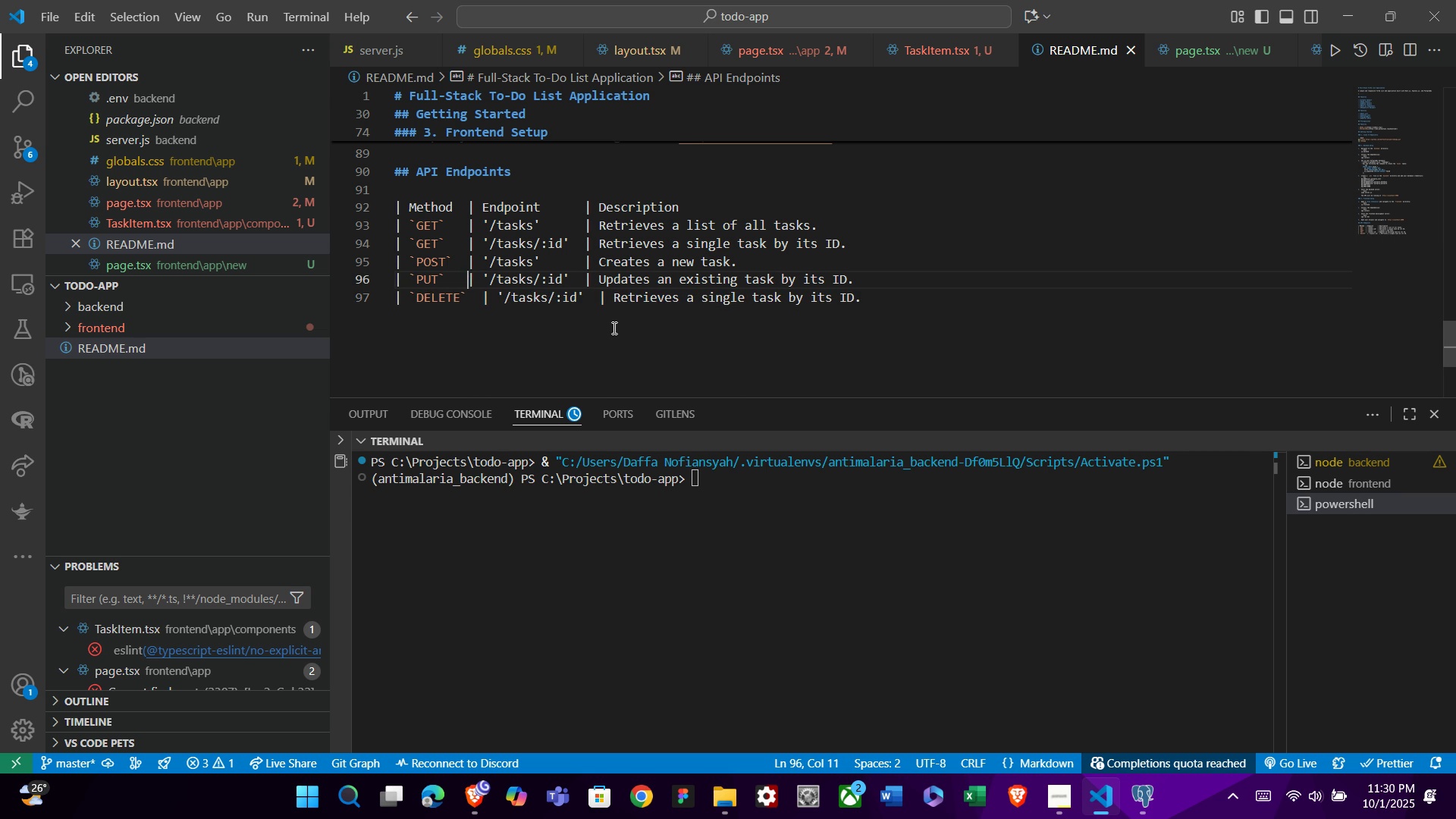 
key(ArrowLeft)
 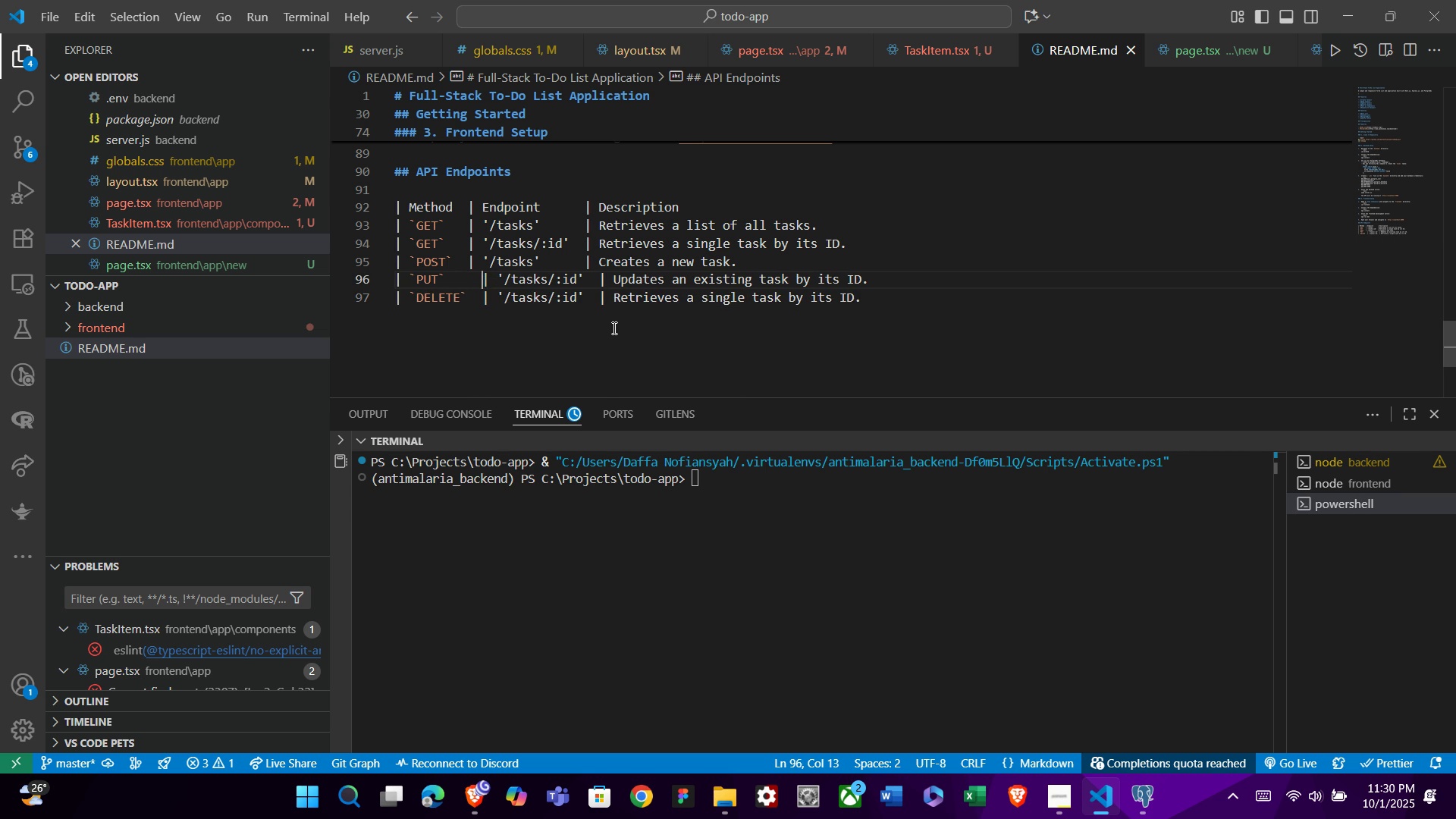 
key(Tab)